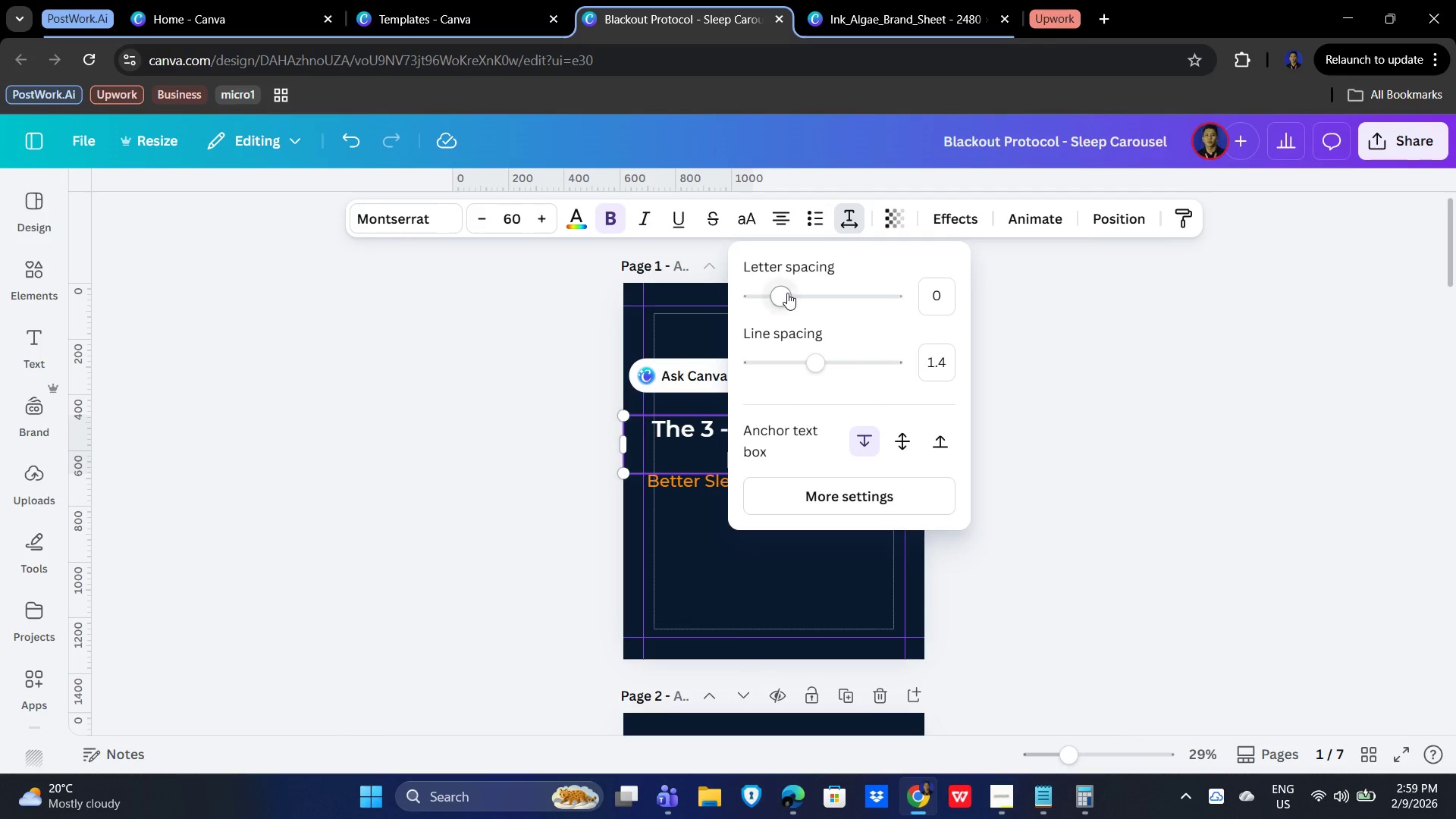 
left_click_drag(start_coordinate=[786, 291], to_coordinate=[763, 290])
 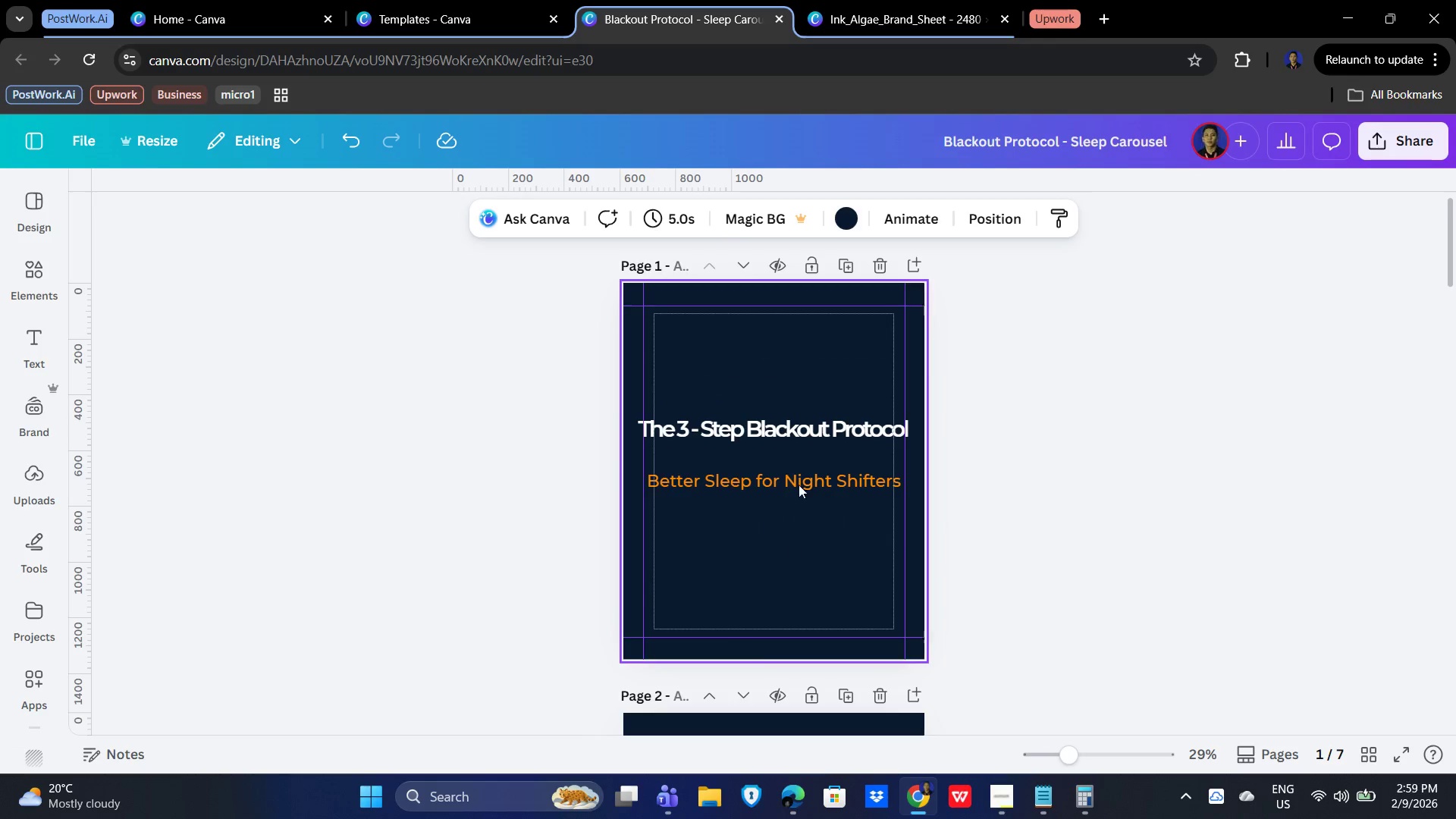 
left_click([774, 425])
 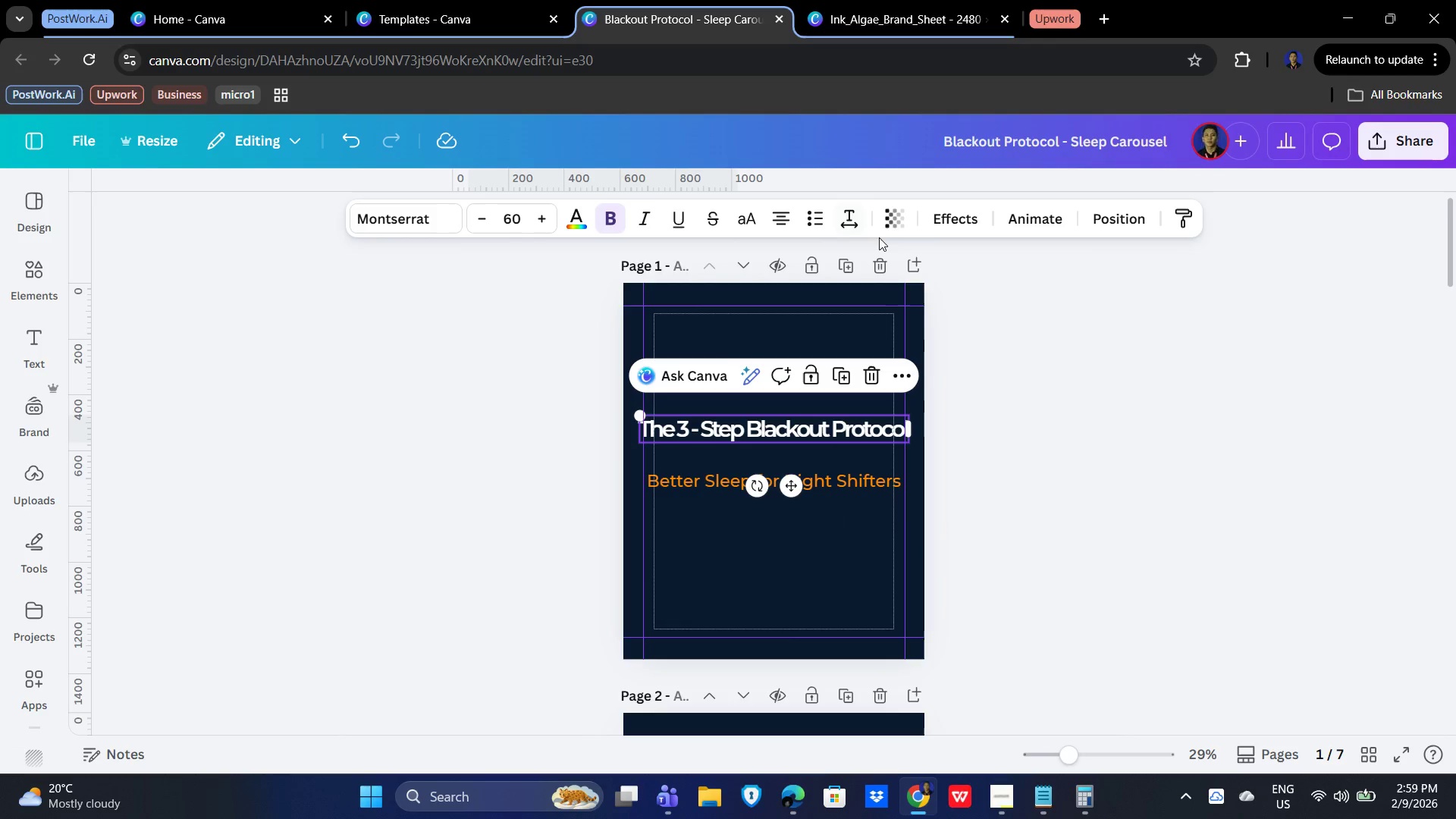 
left_click([852, 219])
 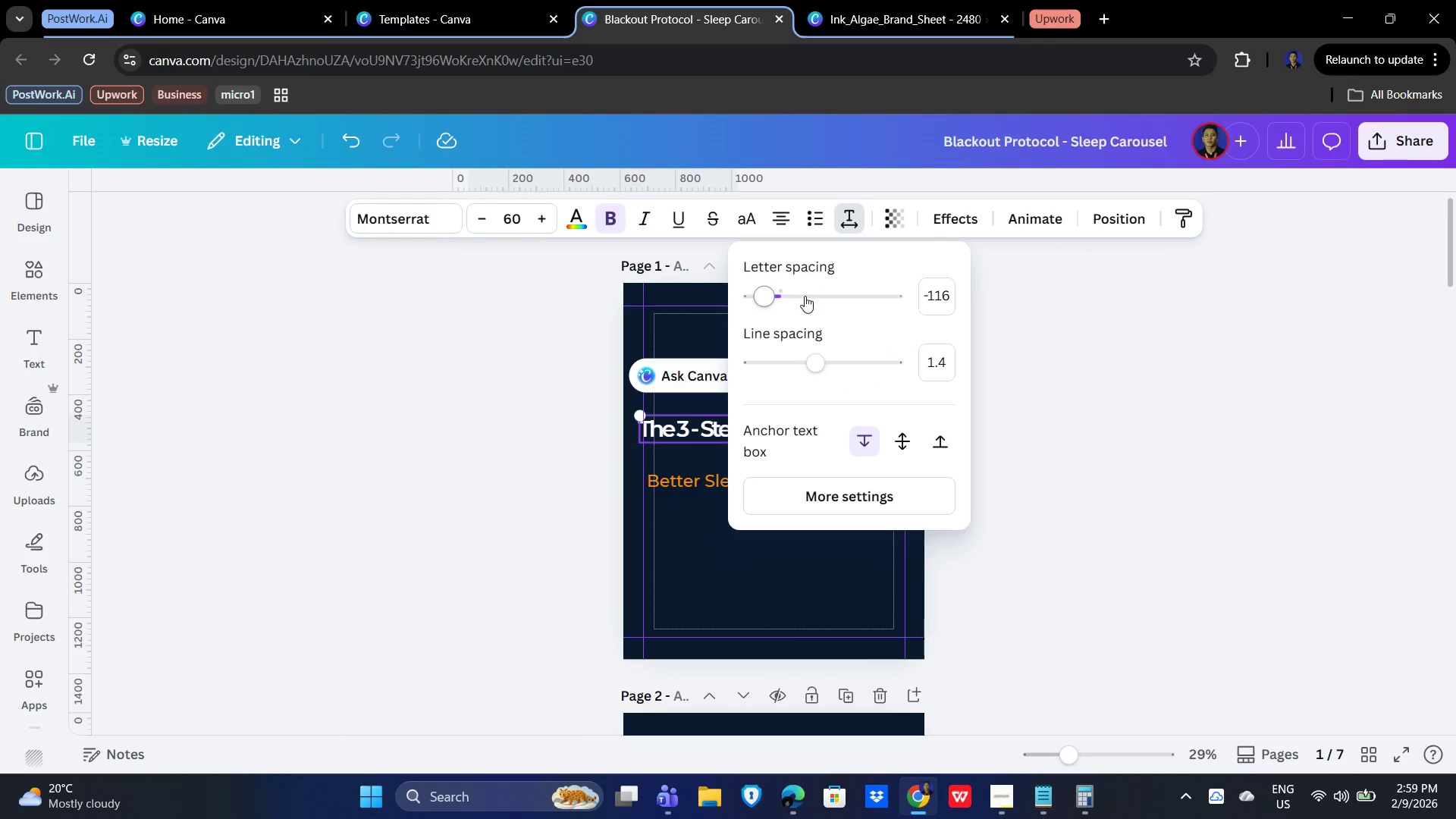 
left_click_drag(start_coordinate=[768, 290], to_coordinate=[772, 290])
 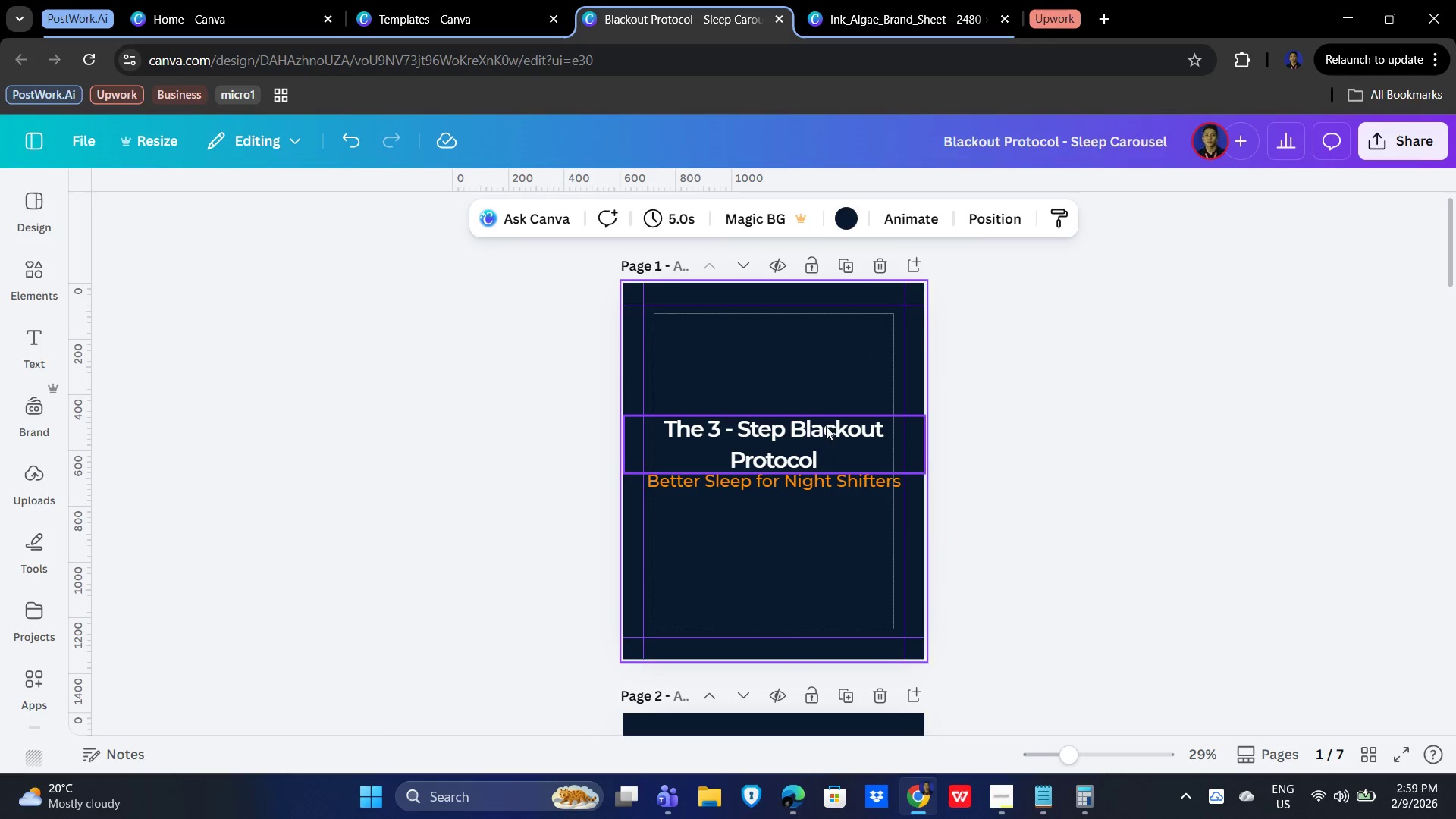 
left_click([802, 427])
 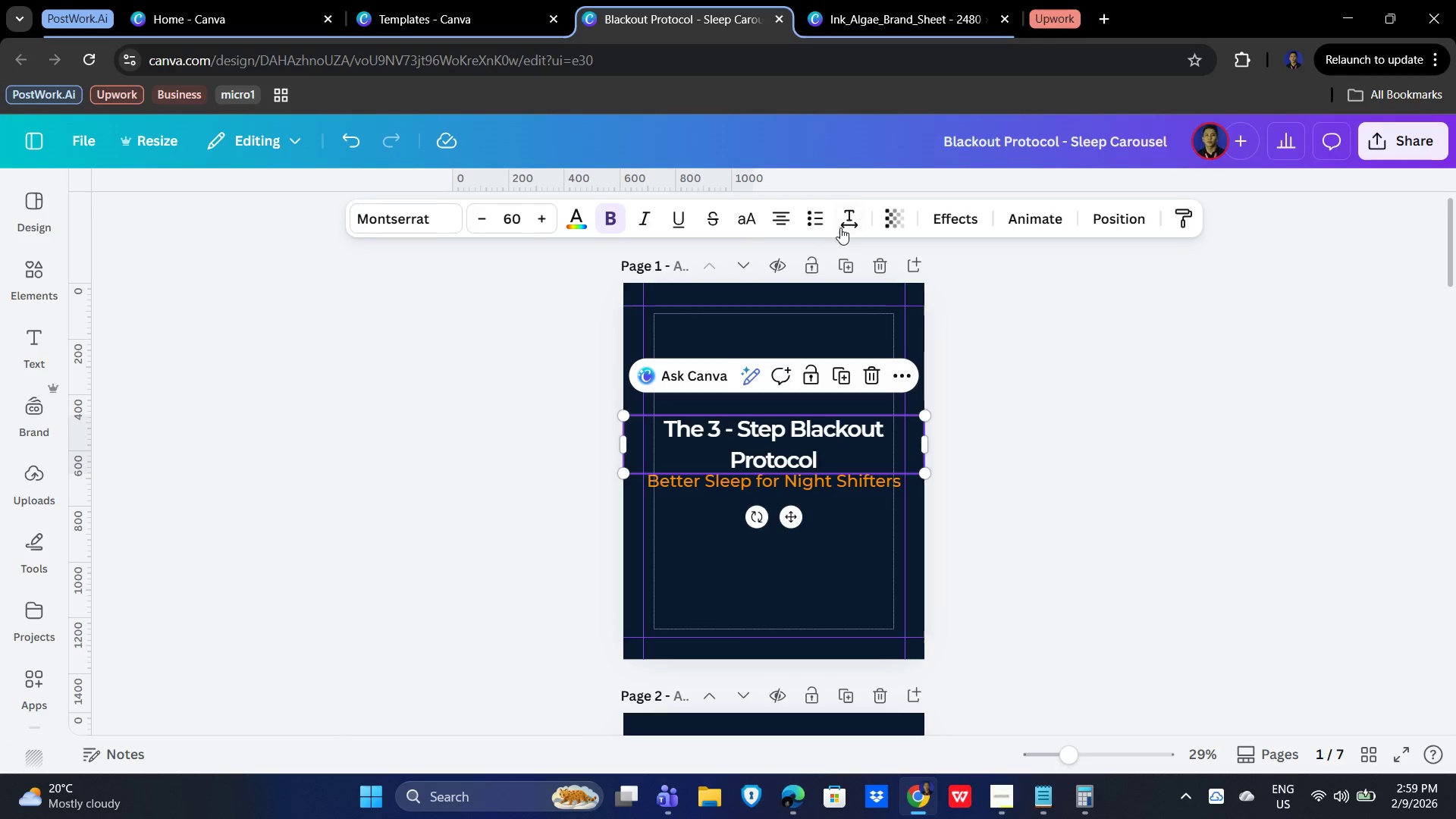 
left_click([847, 218])
 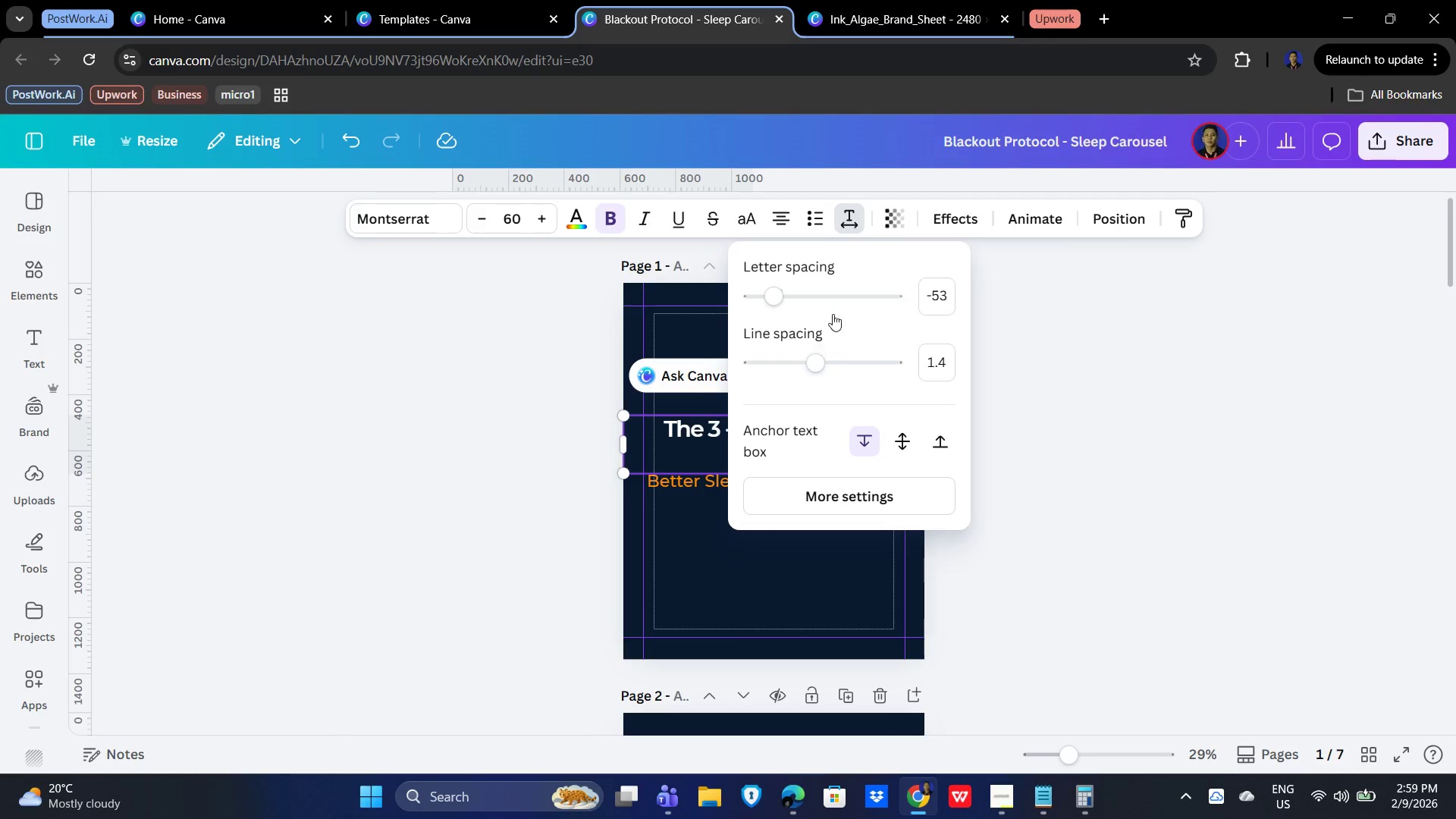 
left_click([936, 297])
 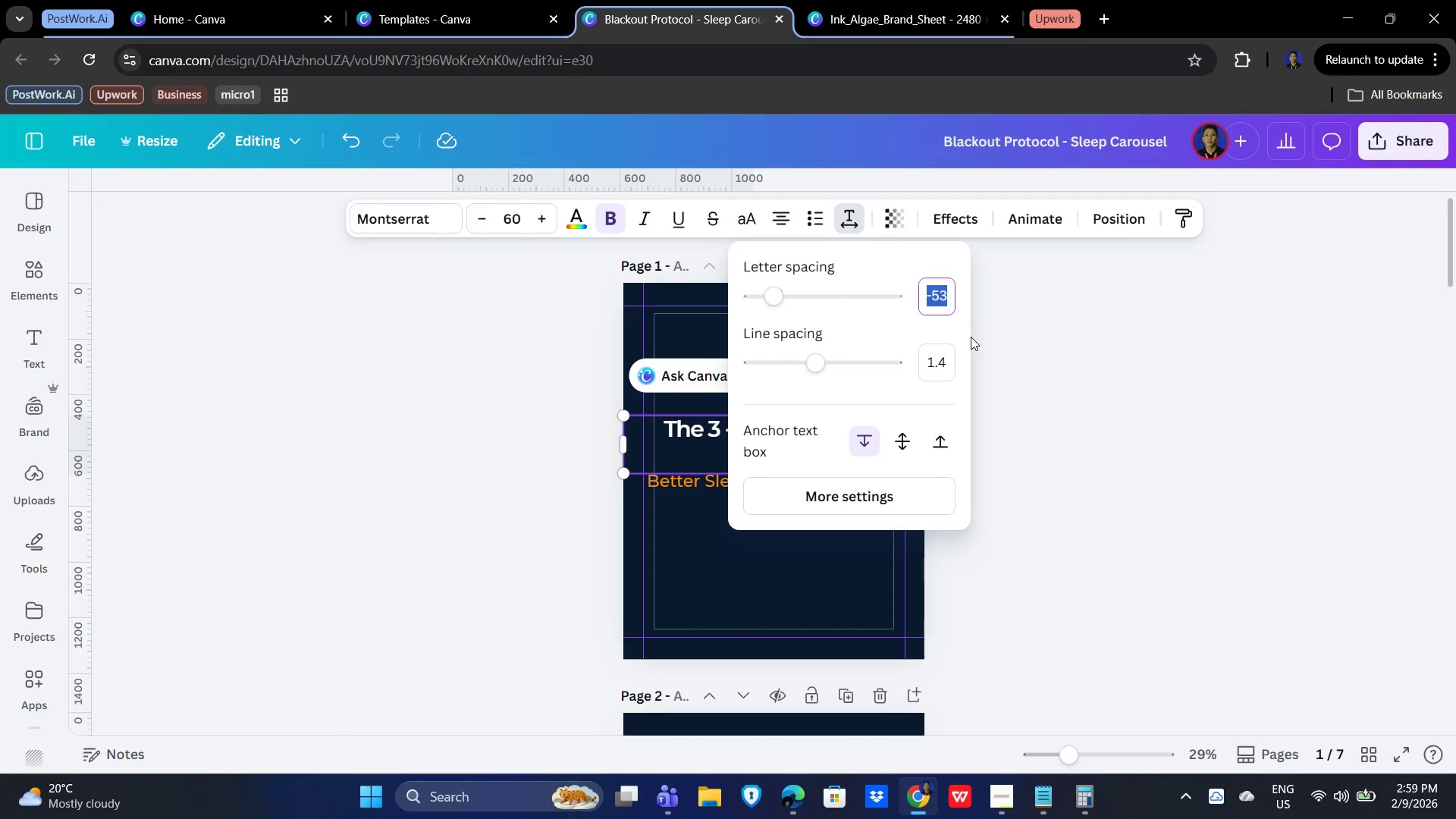 
key(Numpad0)
 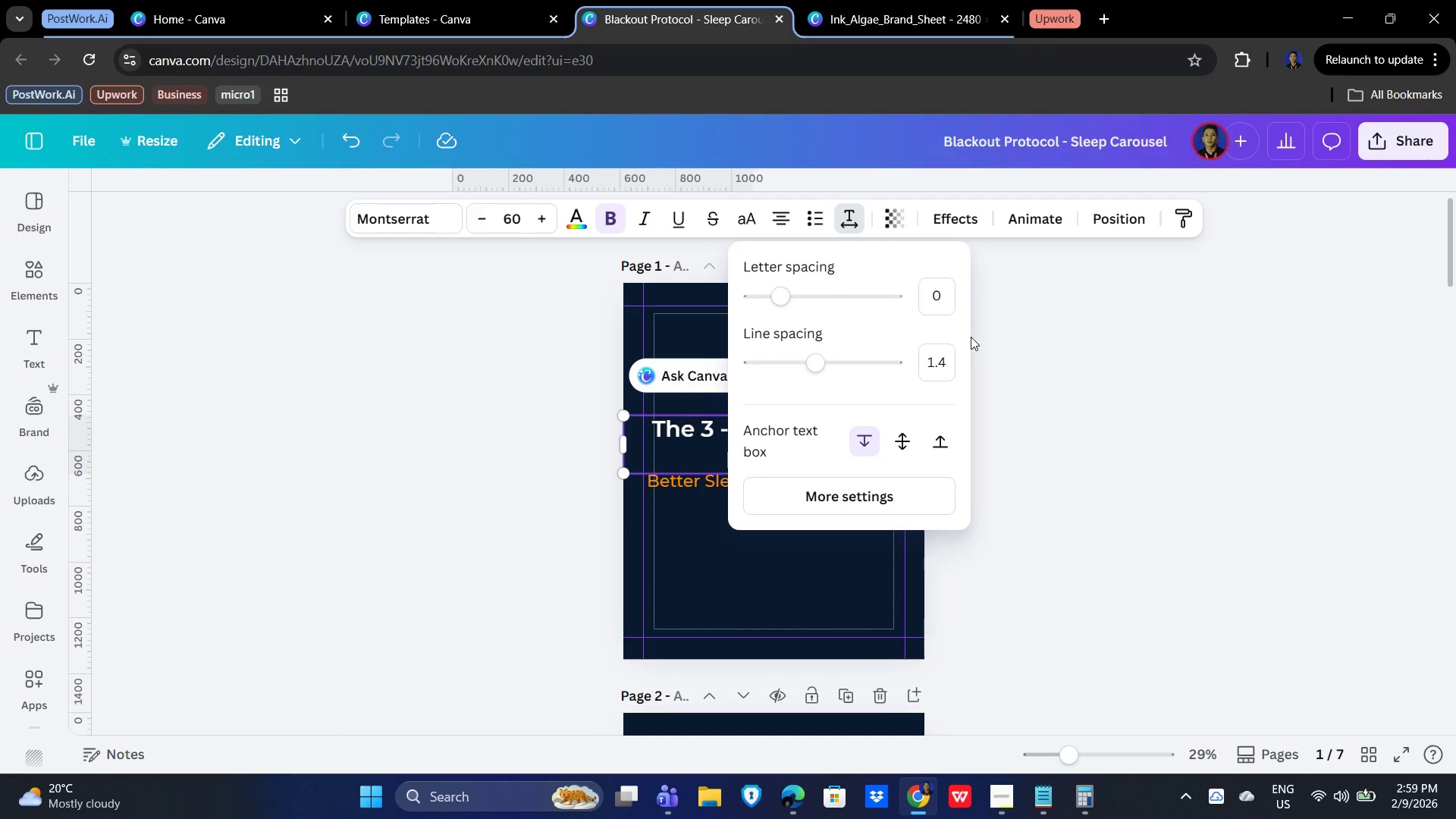 
key(NumpadEnter)
 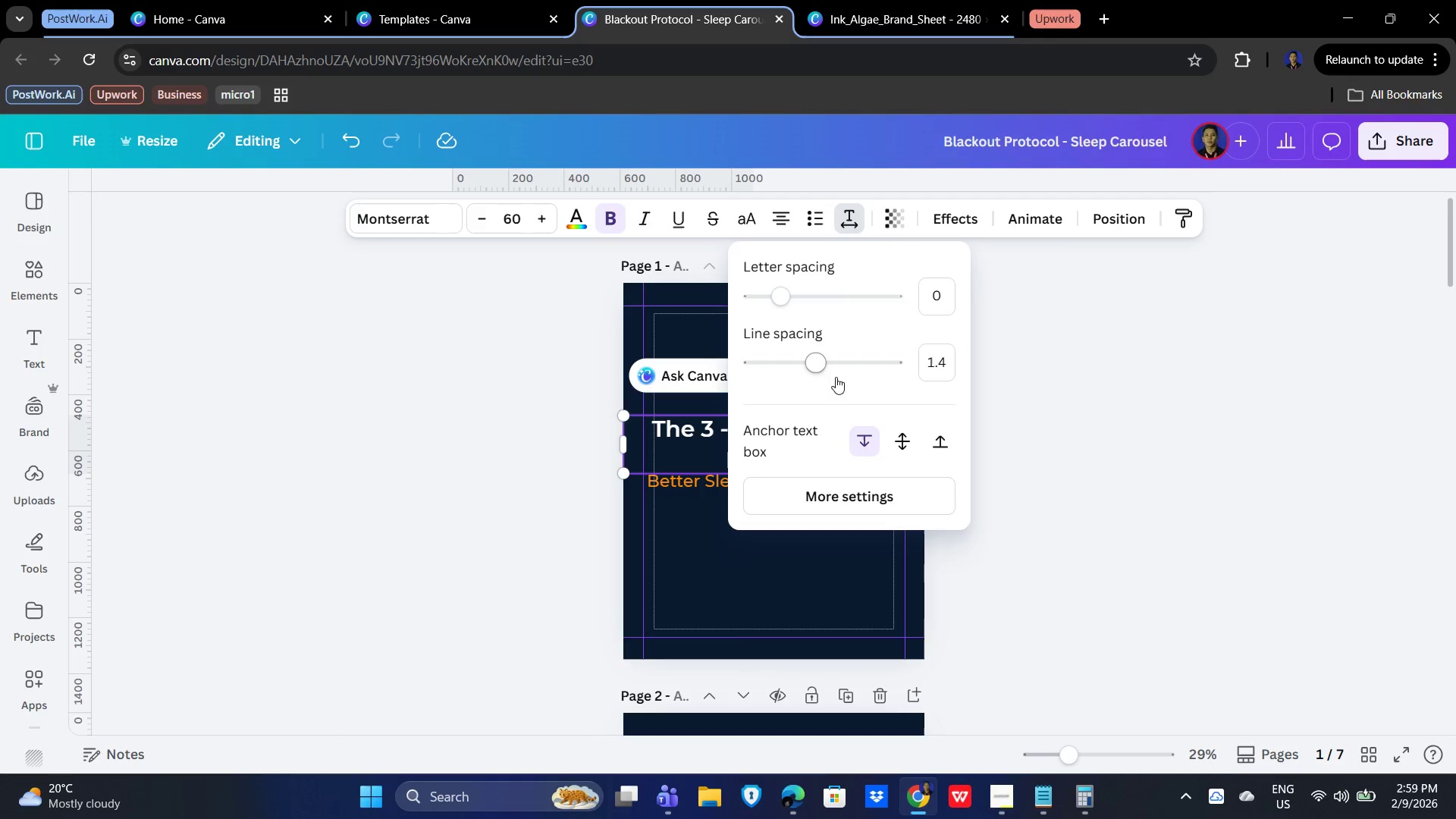 
left_click([938, 362])
 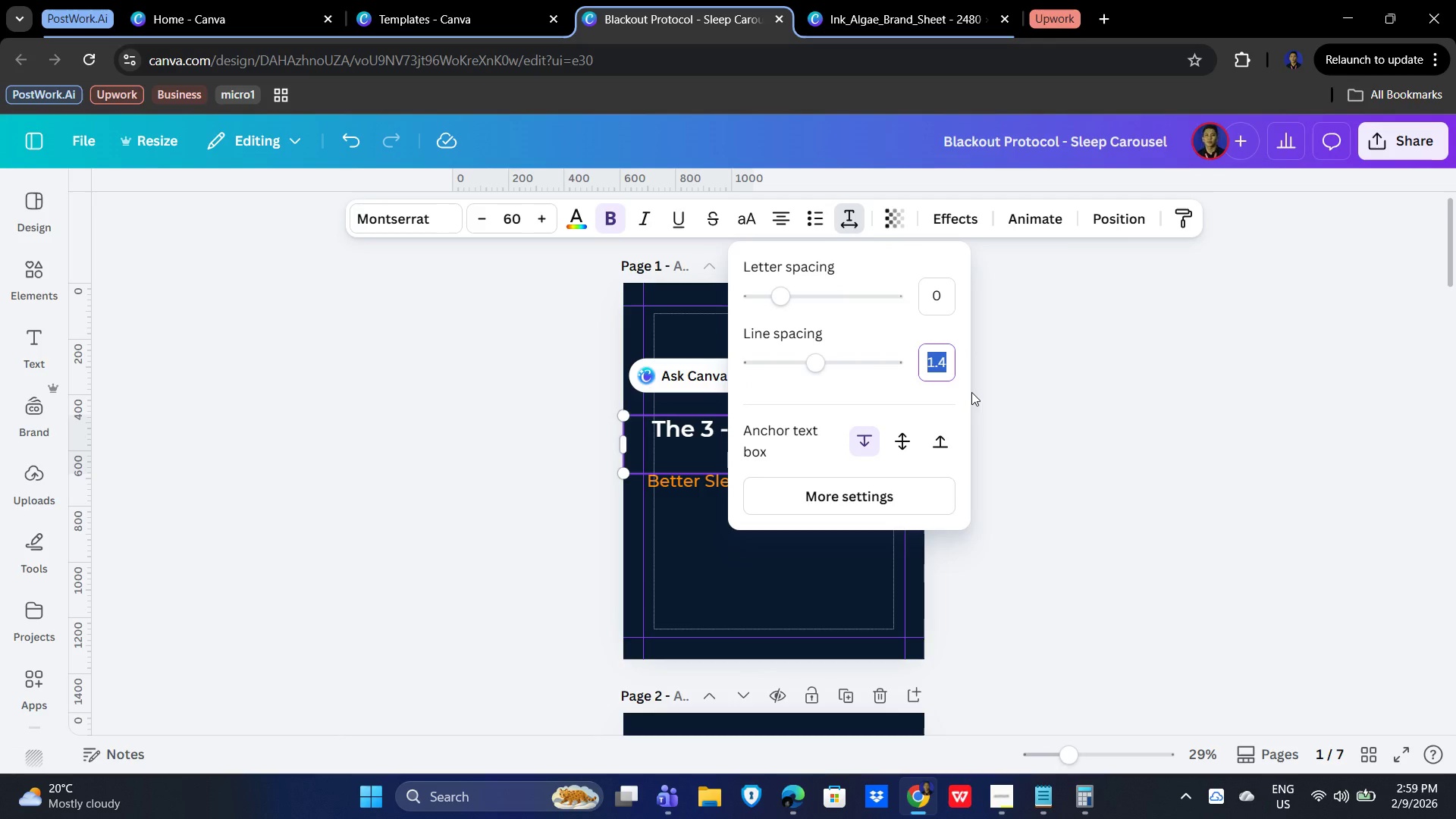 
key(Numpad1)
 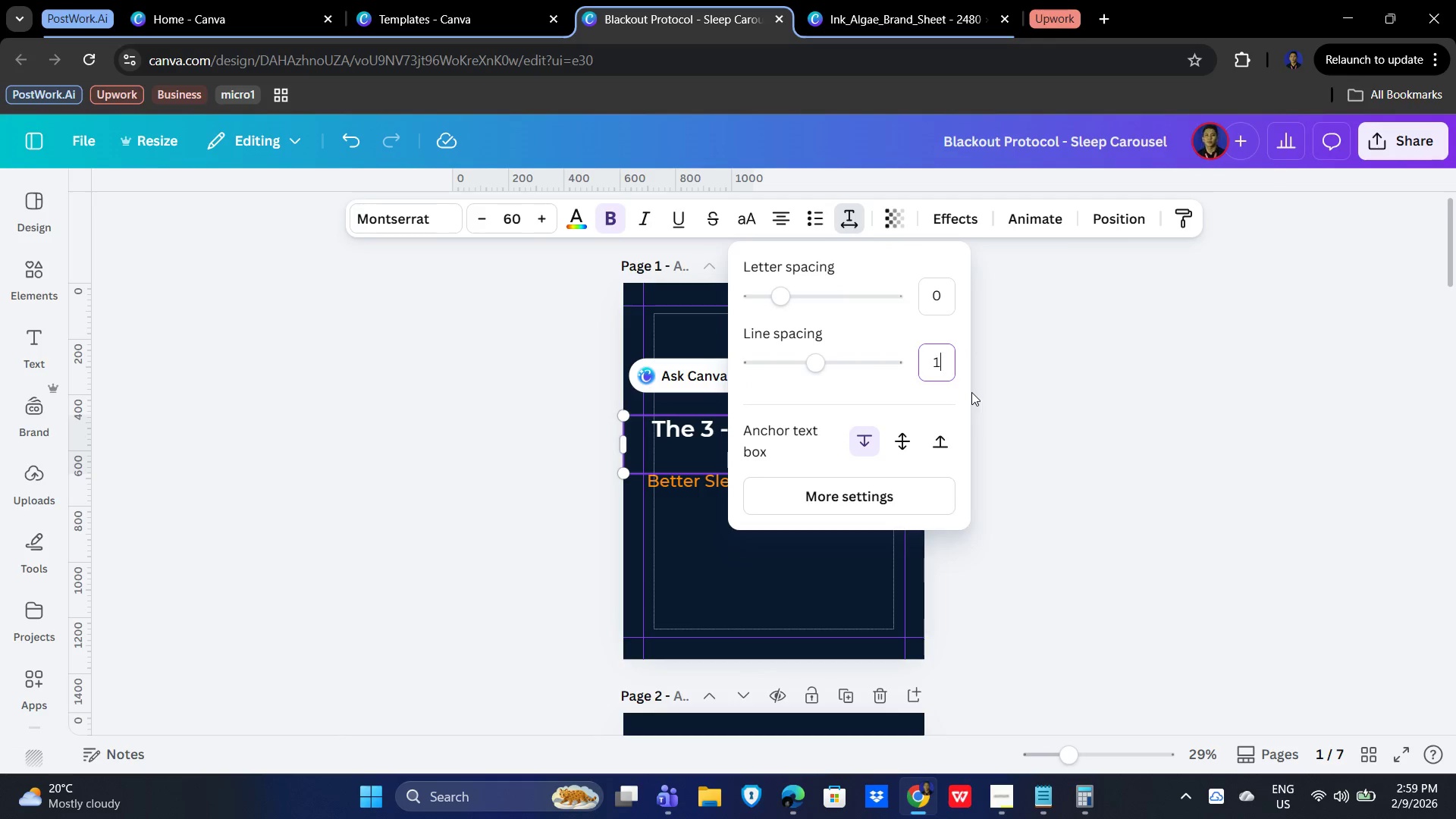 
key(NumpadDecimal)
 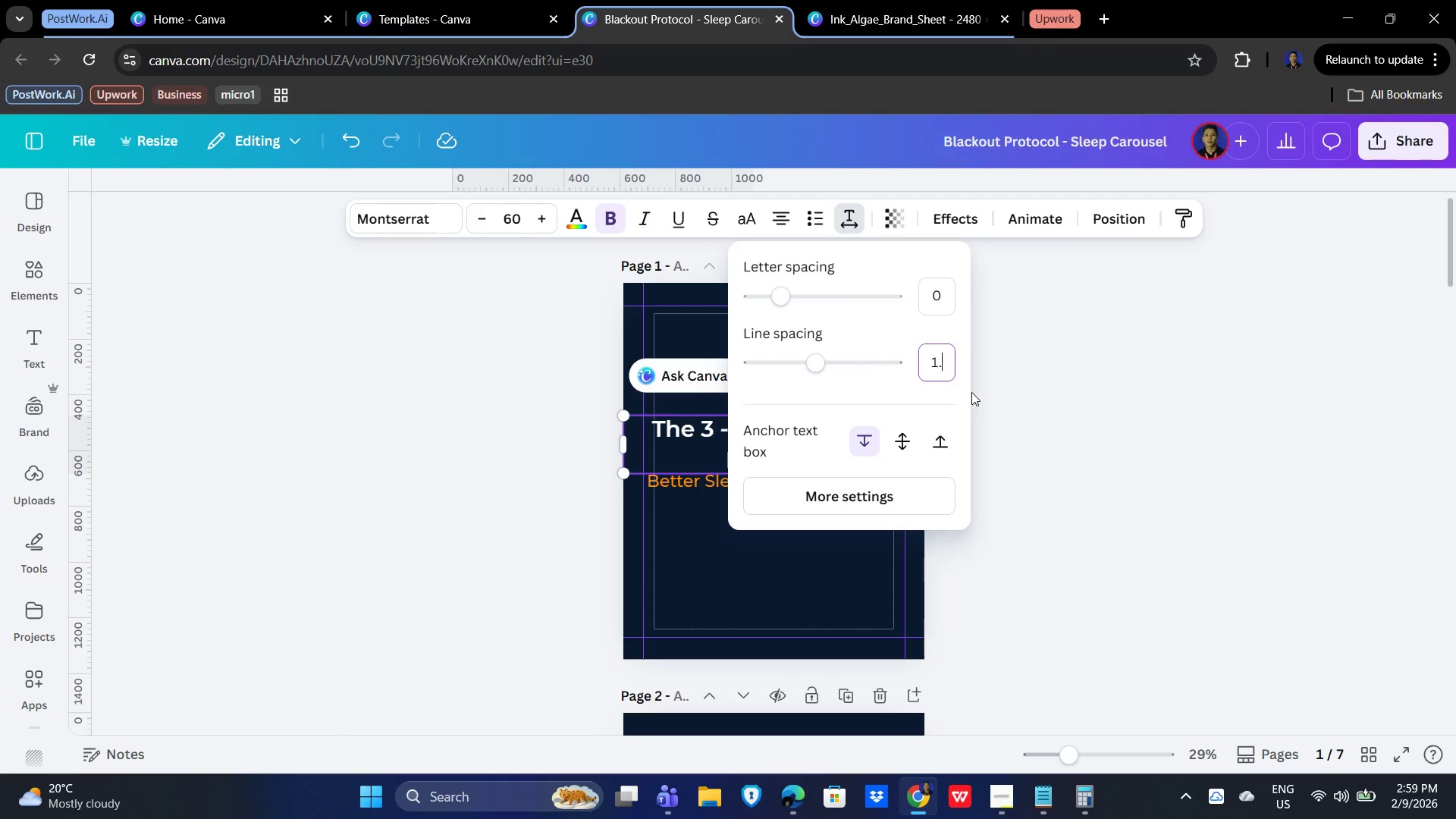 
key(Numpad5)
 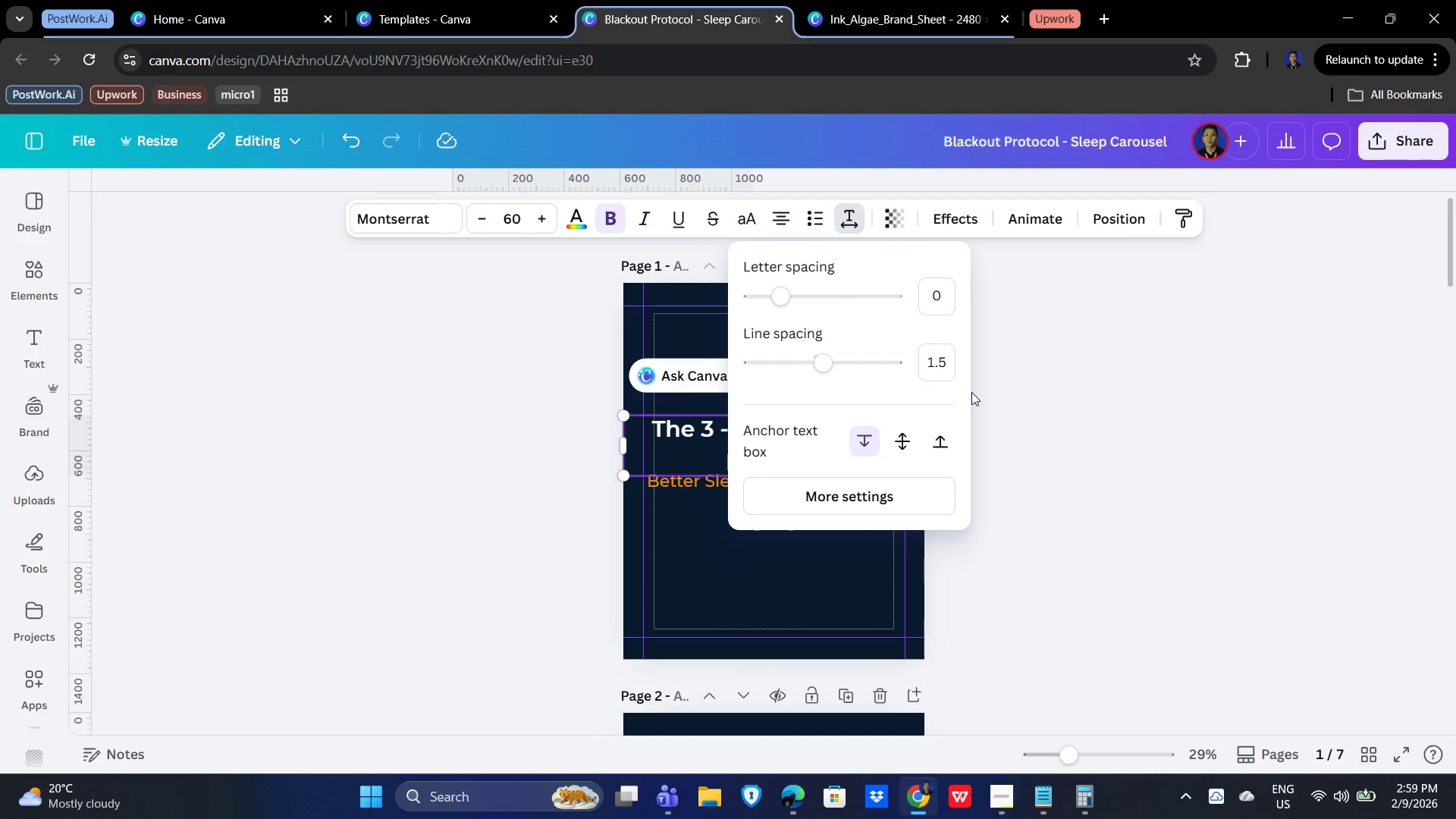 
key(NumpadEnter)
 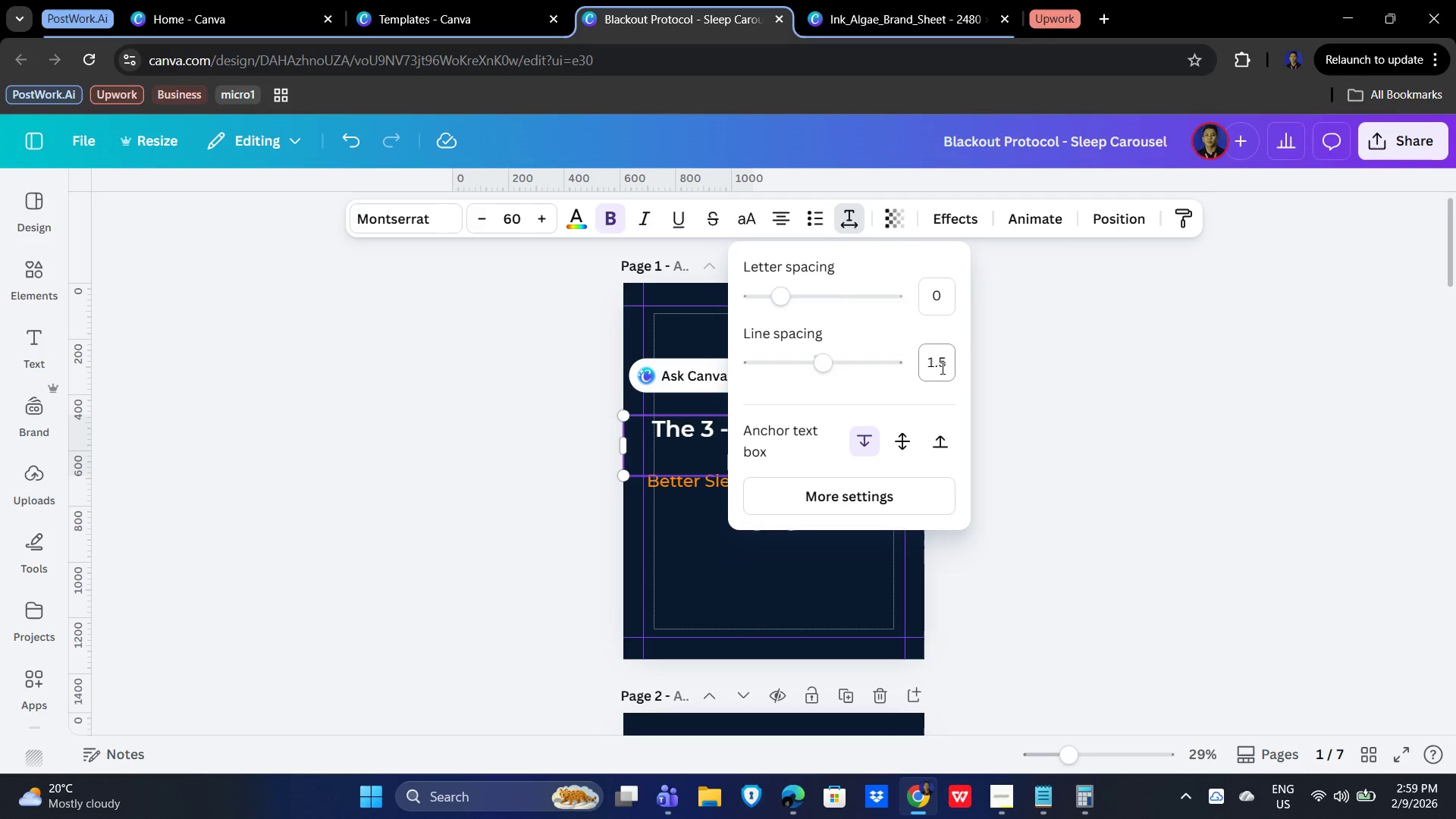 
left_click([940, 366])
 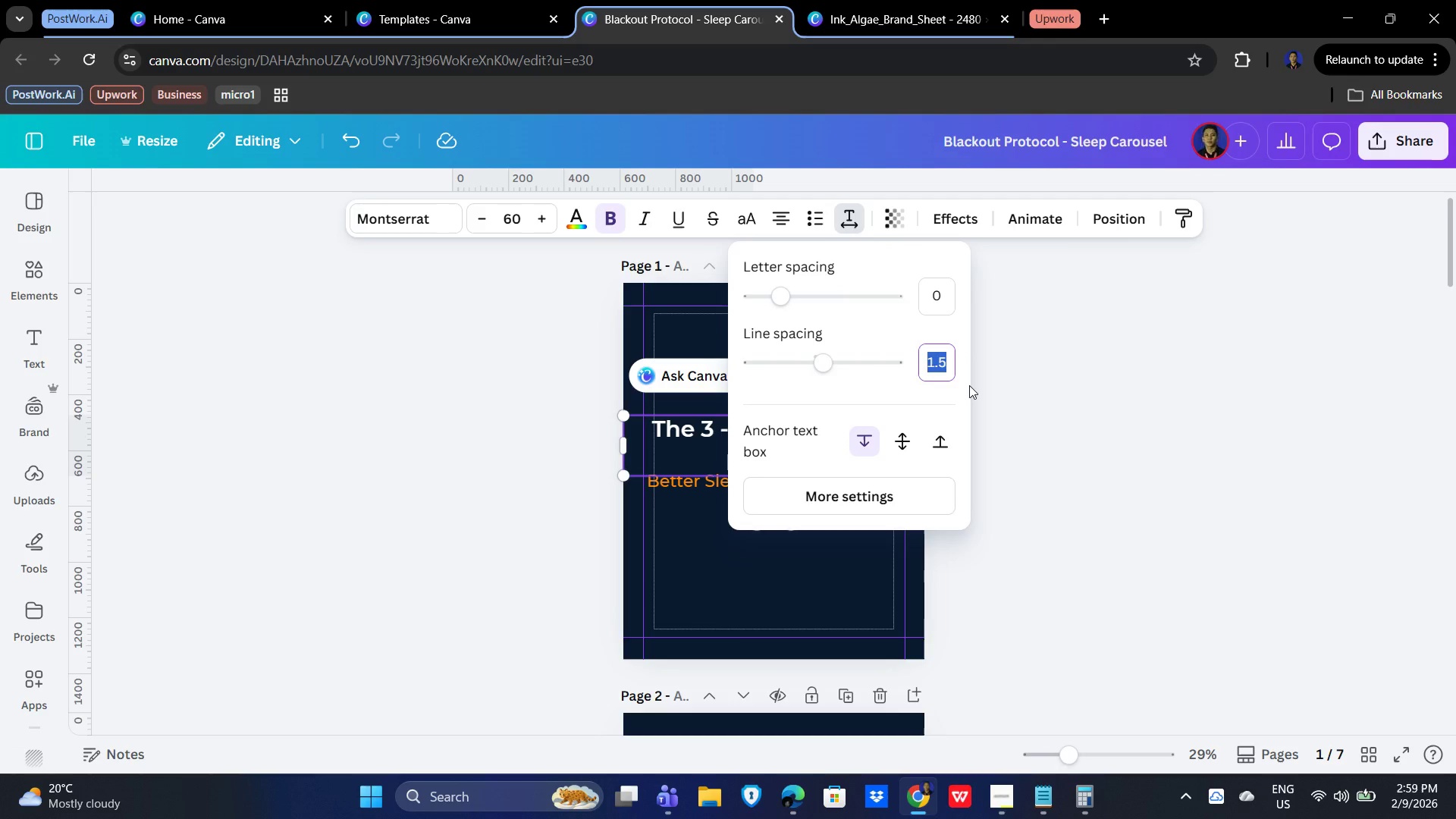 
key(Numpad1)
 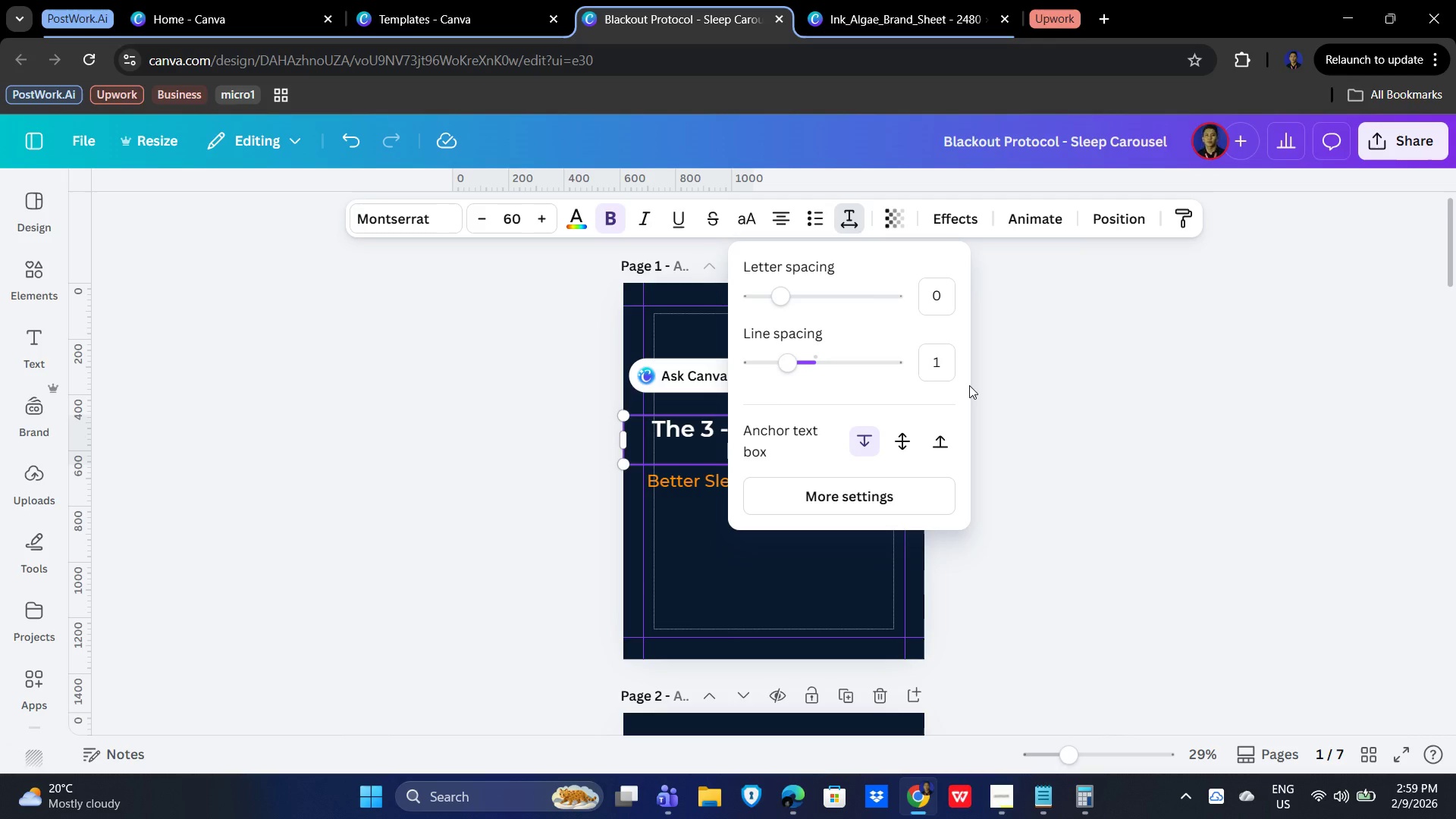 
key(NumpadEnter)
 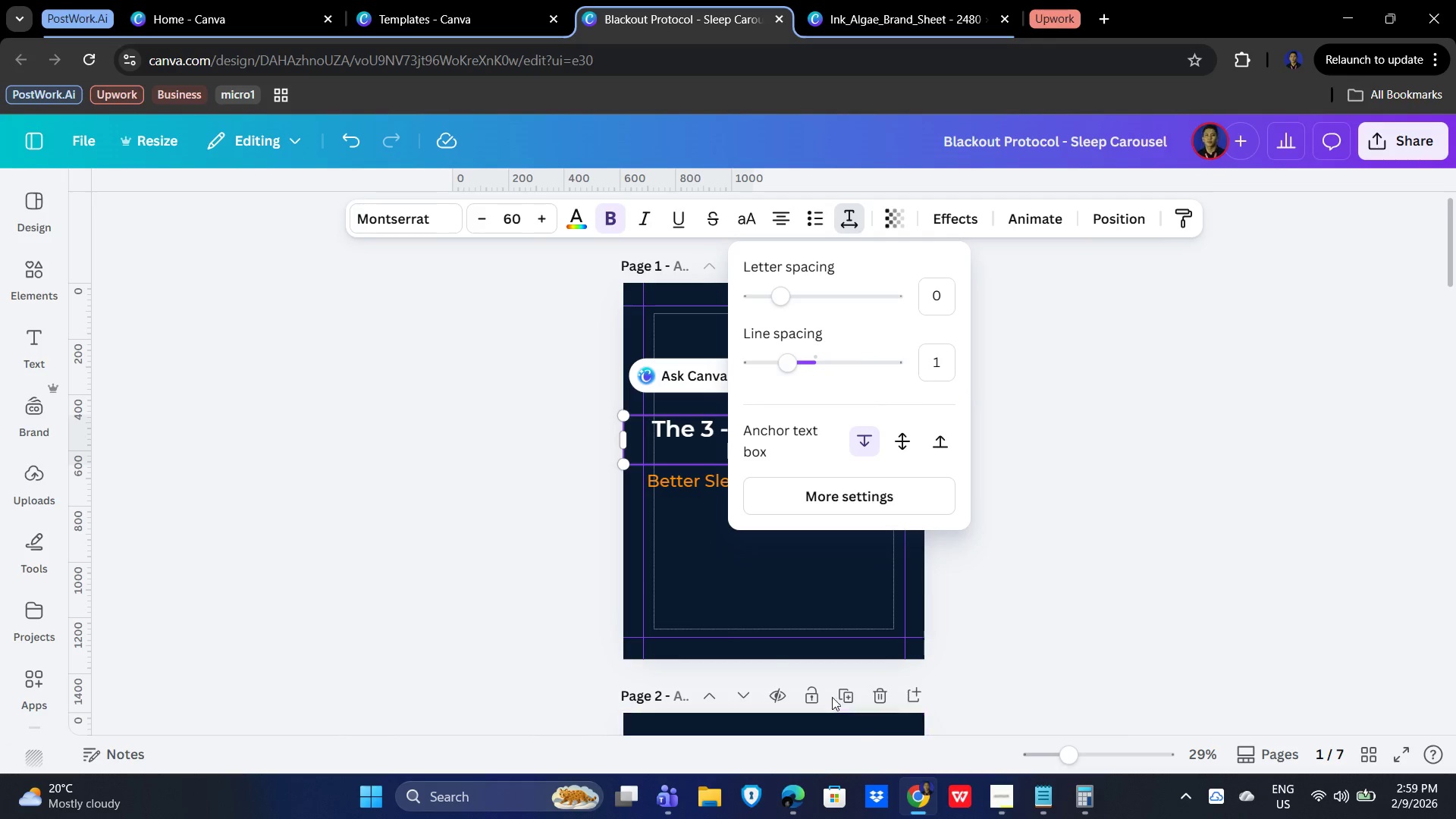 
left_click([776, 540])
 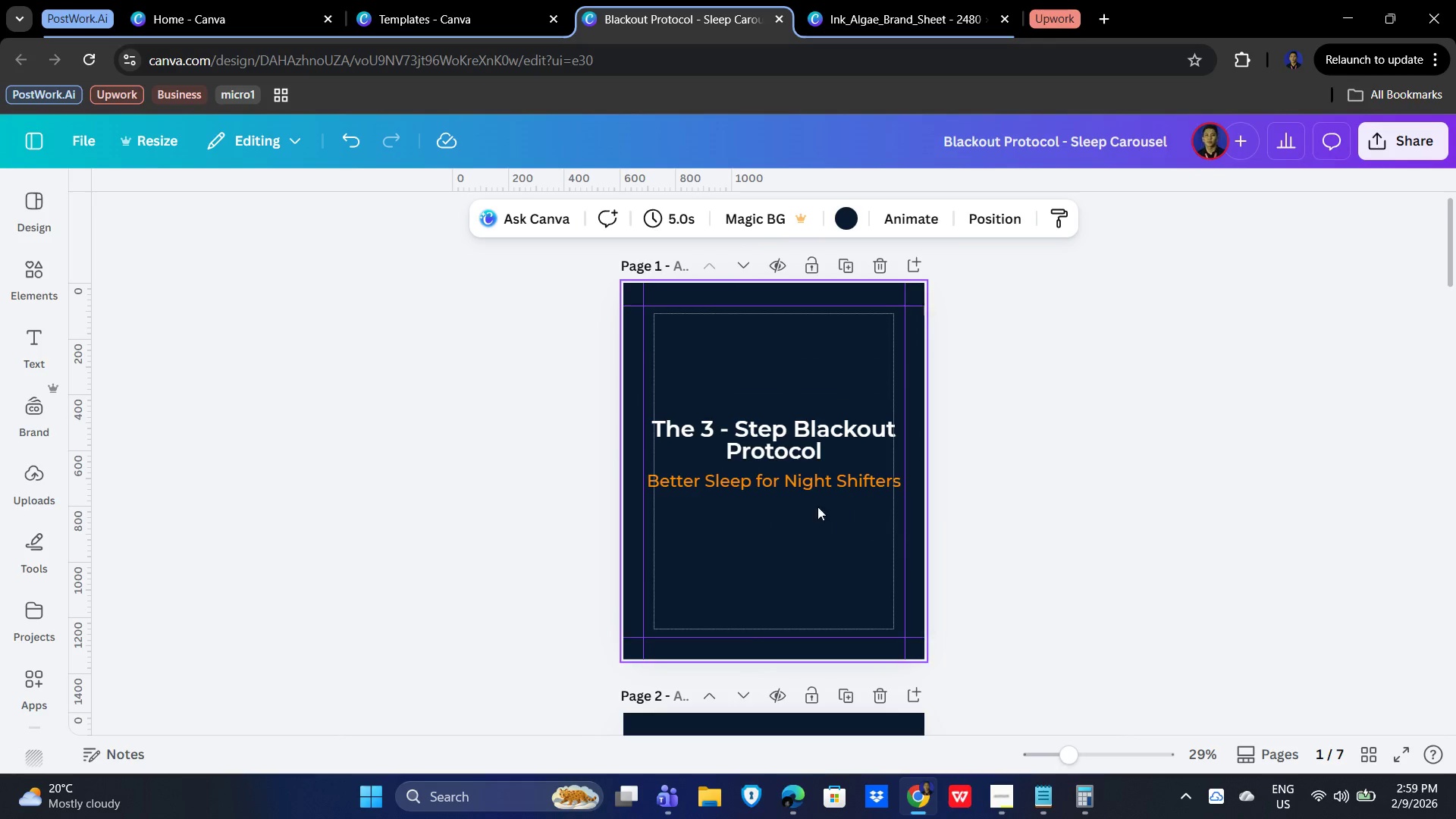 
double_click([782, 431])
 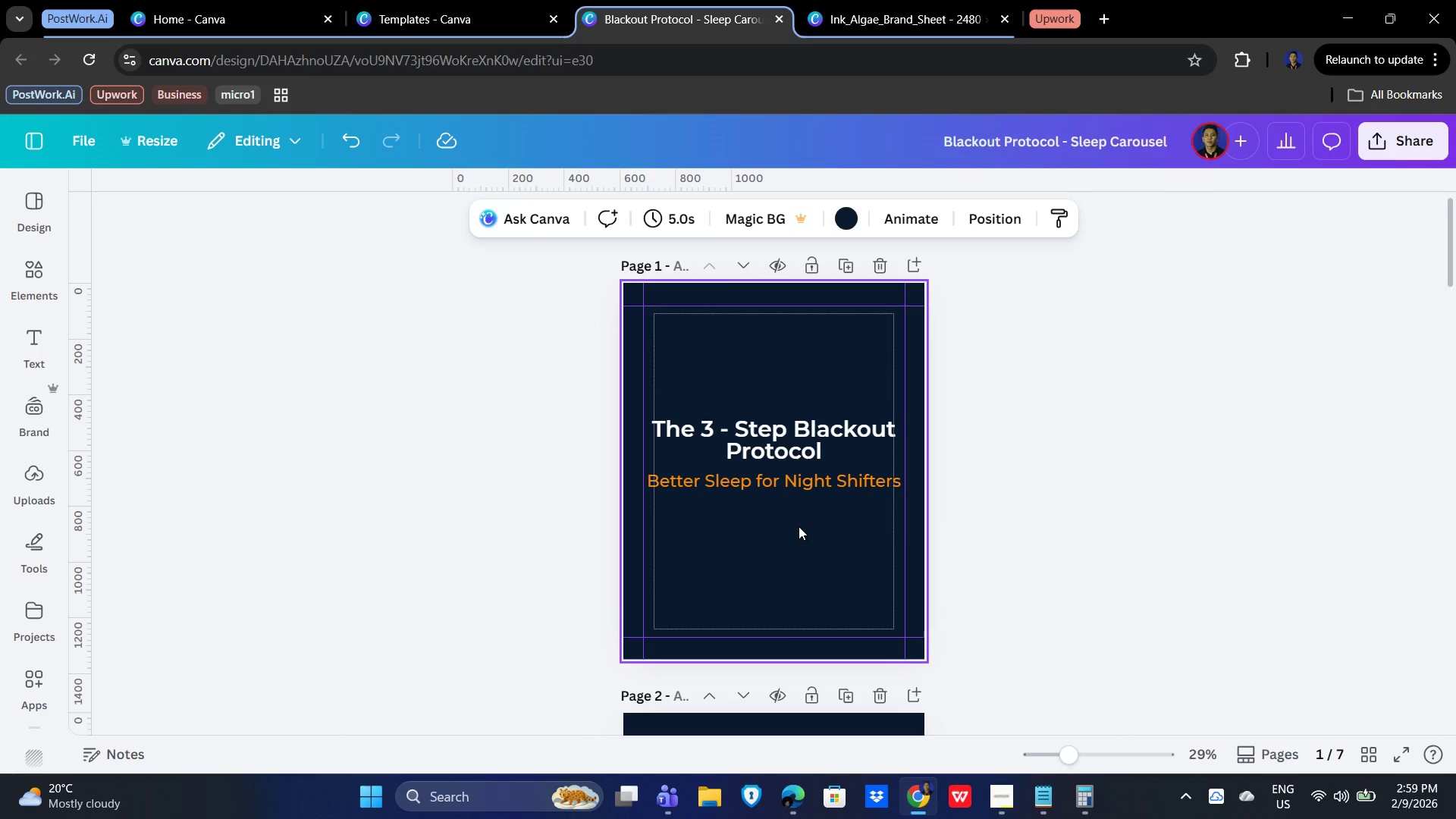 
left_click([761, 485])
 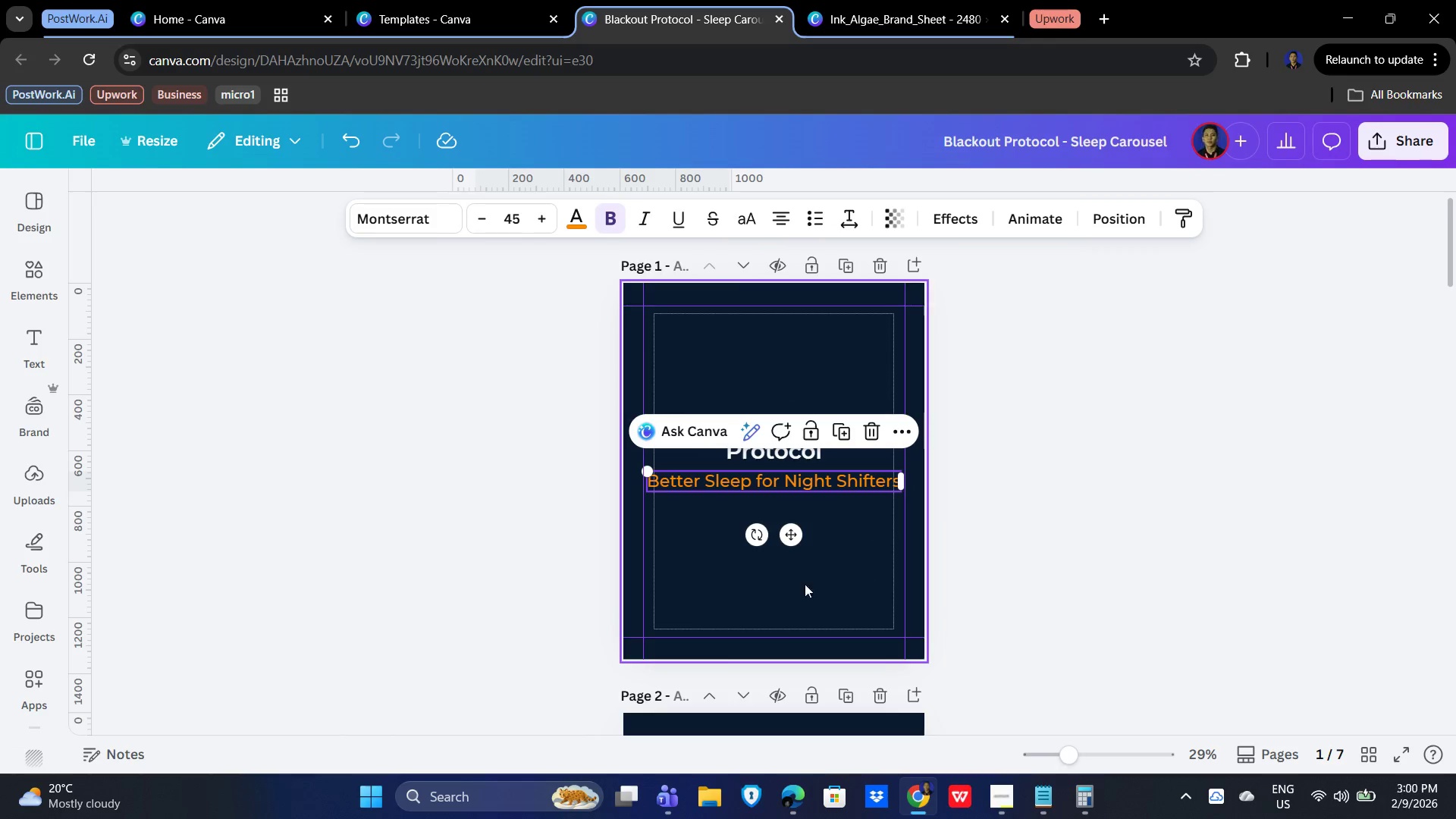 
left_click([786, 576])
 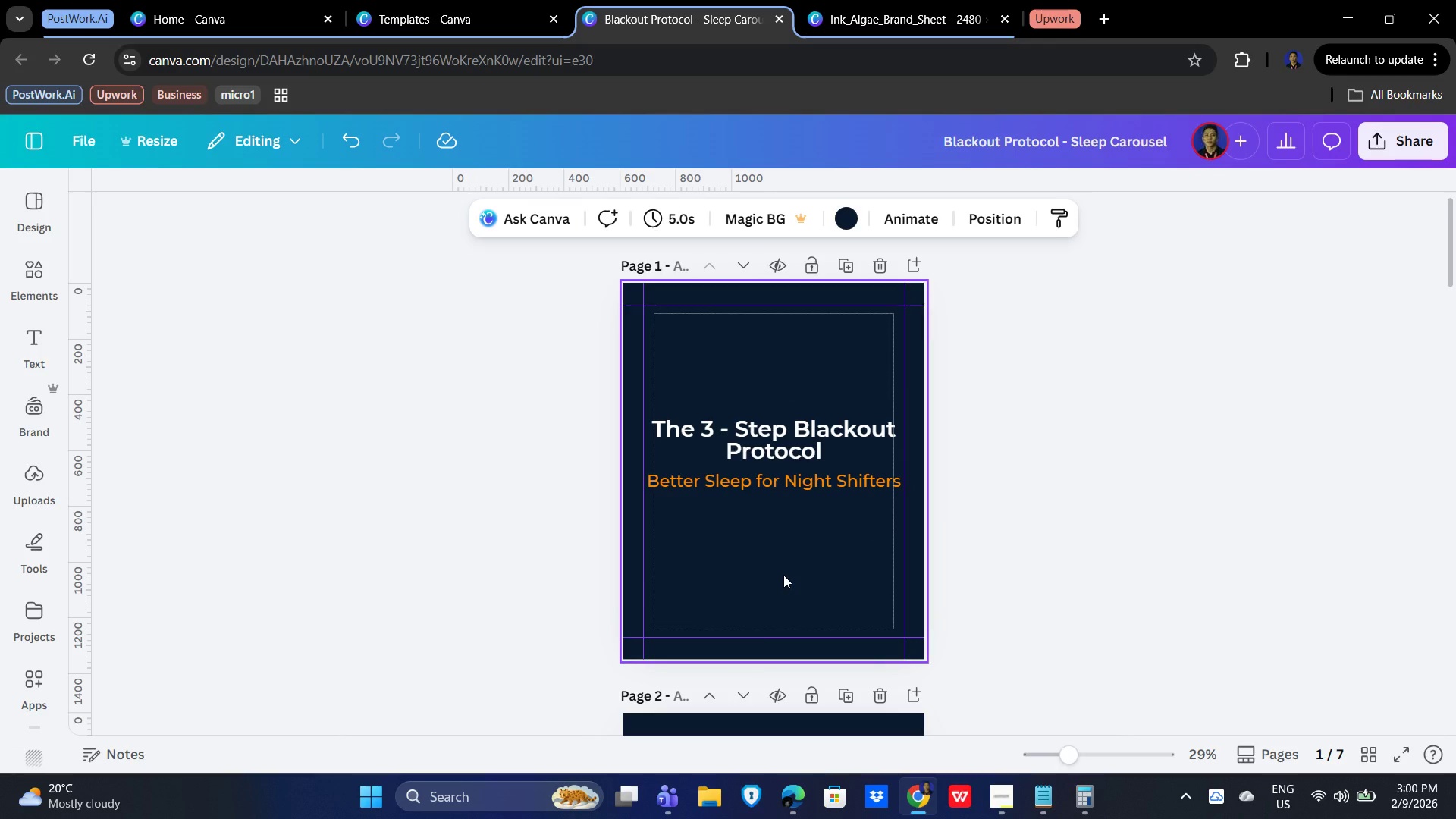 
wait(7.75)
 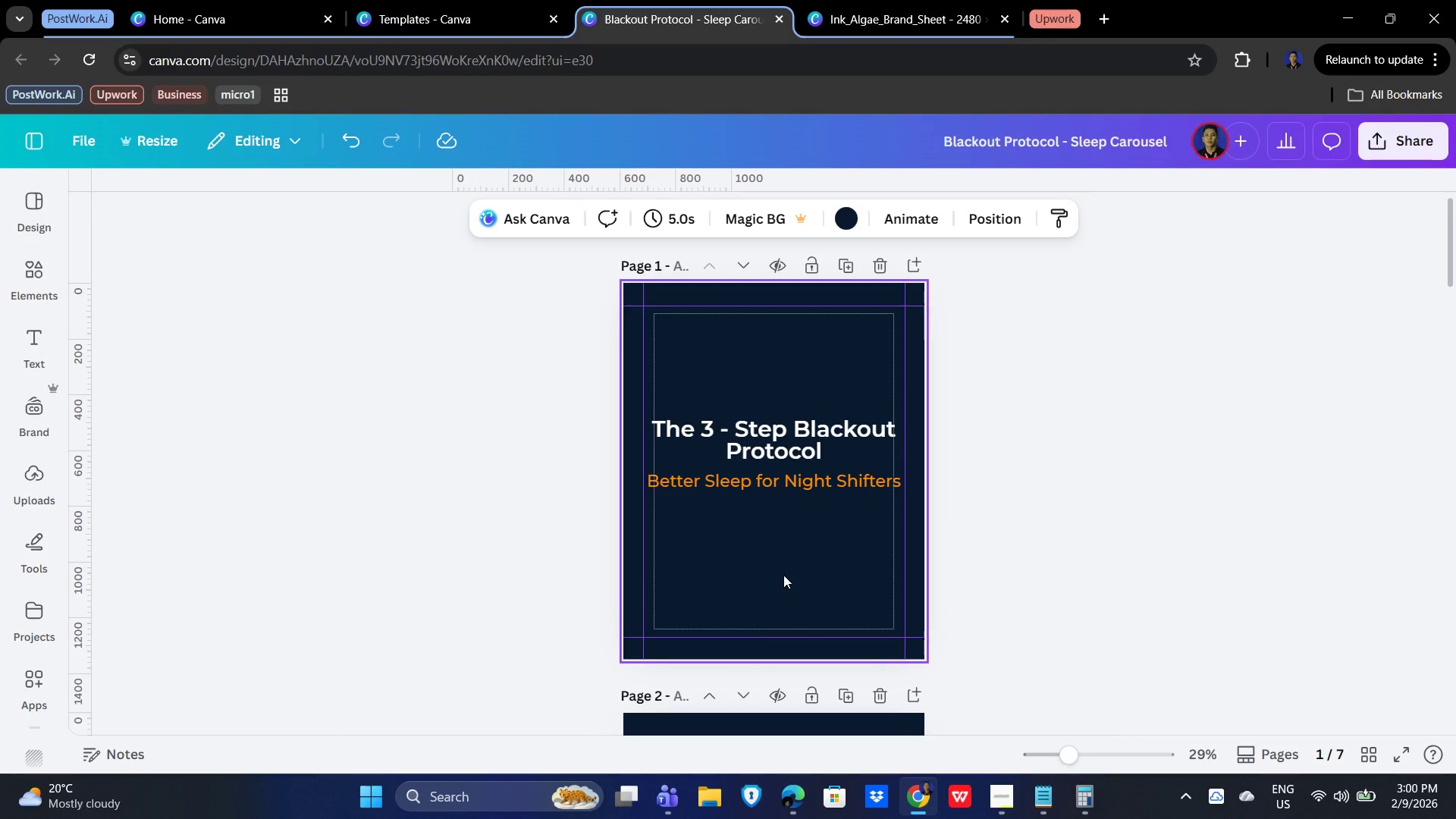 
left_click([138, 218])
 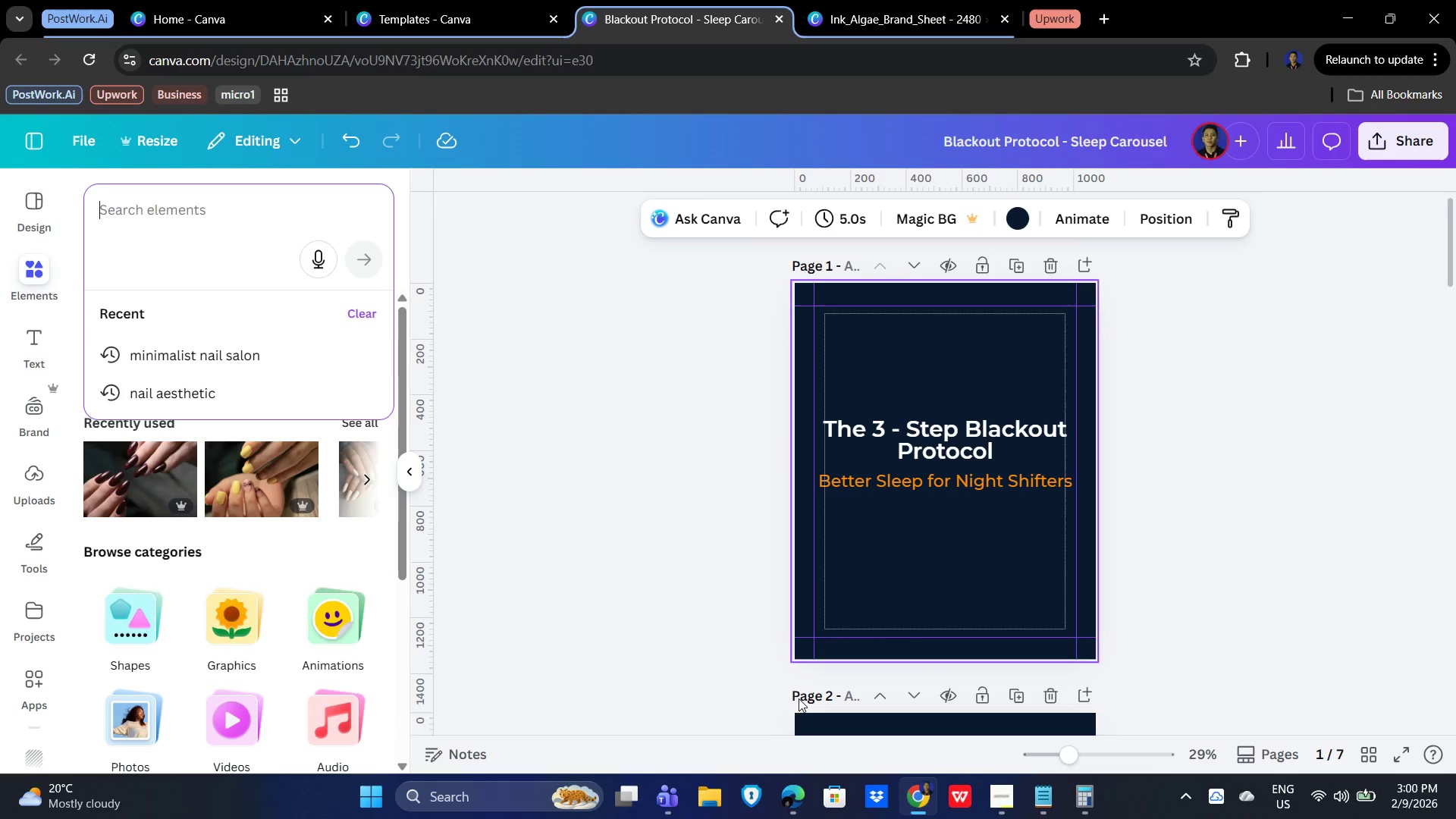 
left_click([997, 804])